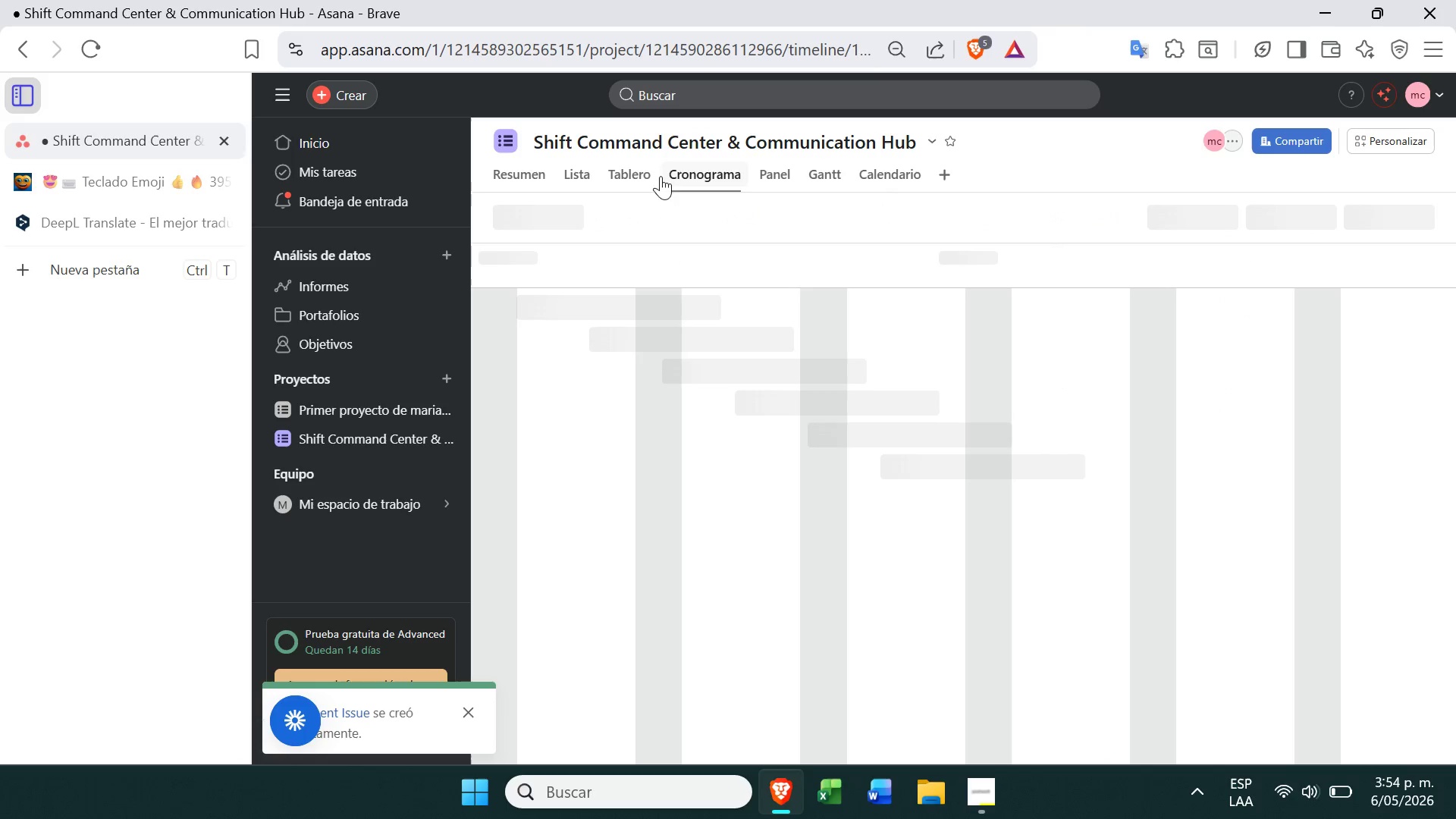 
left_click([631, 180])
 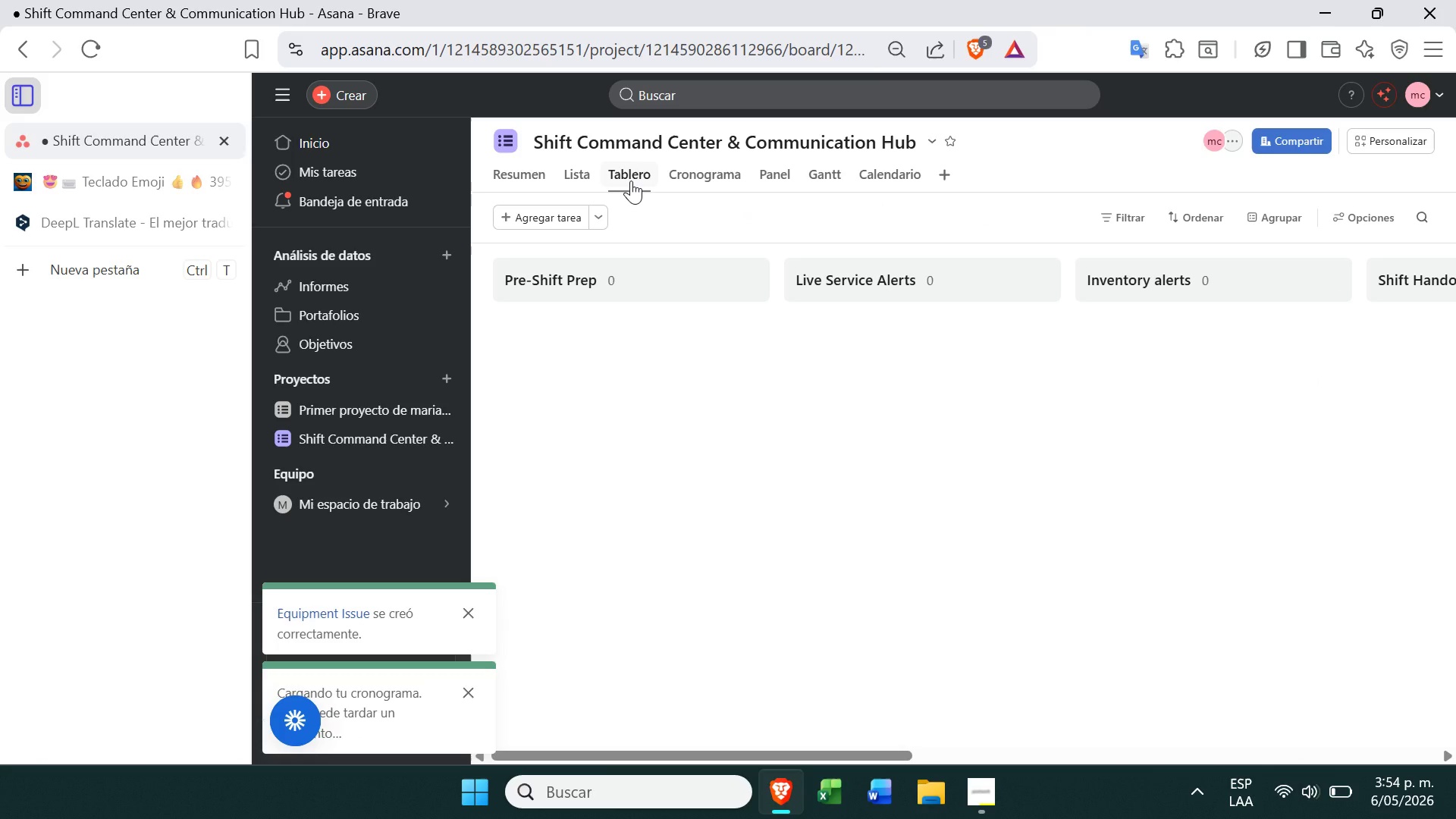 
mouse_move([535, 486])
 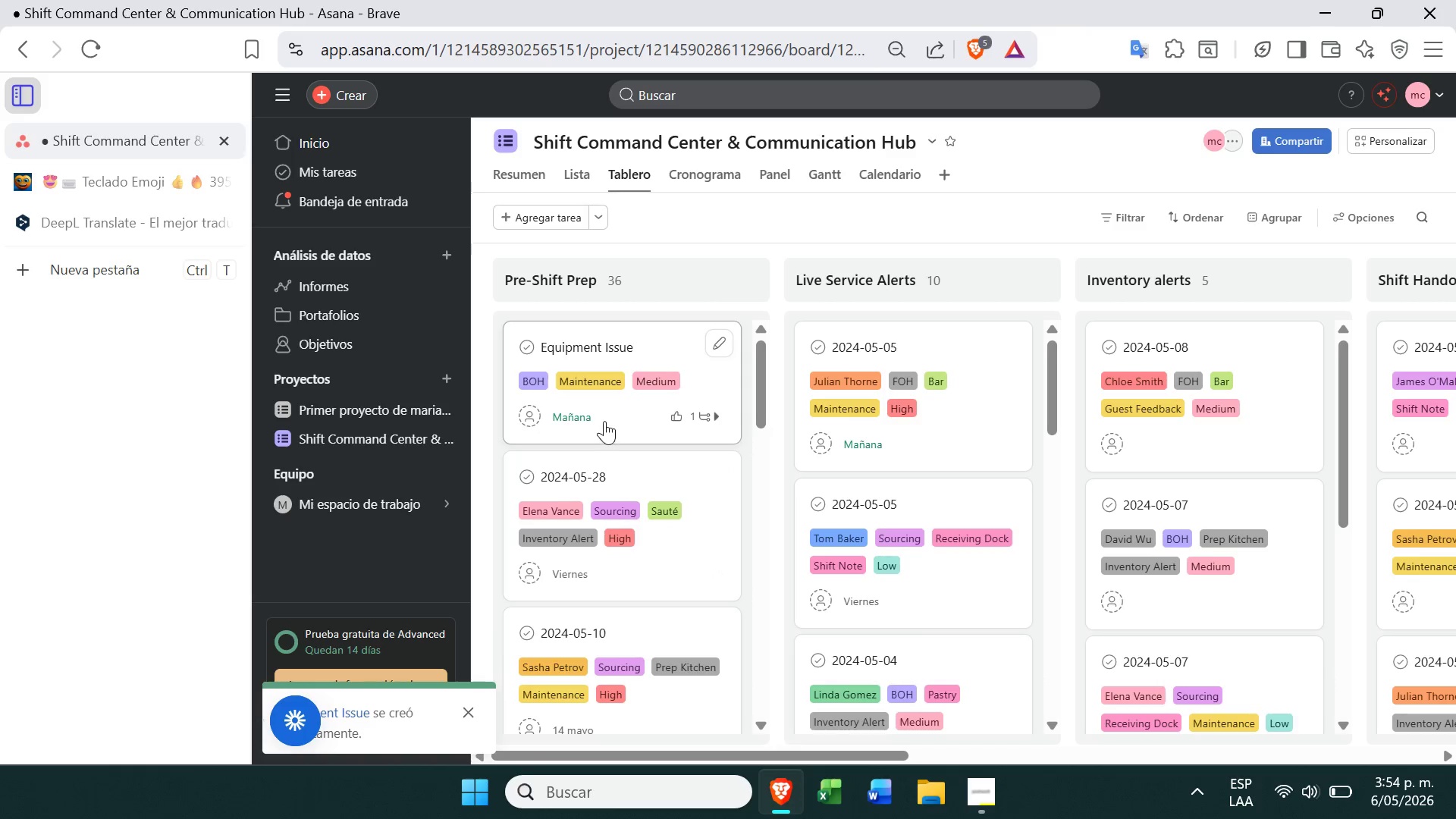 
left_click([606, 420])
 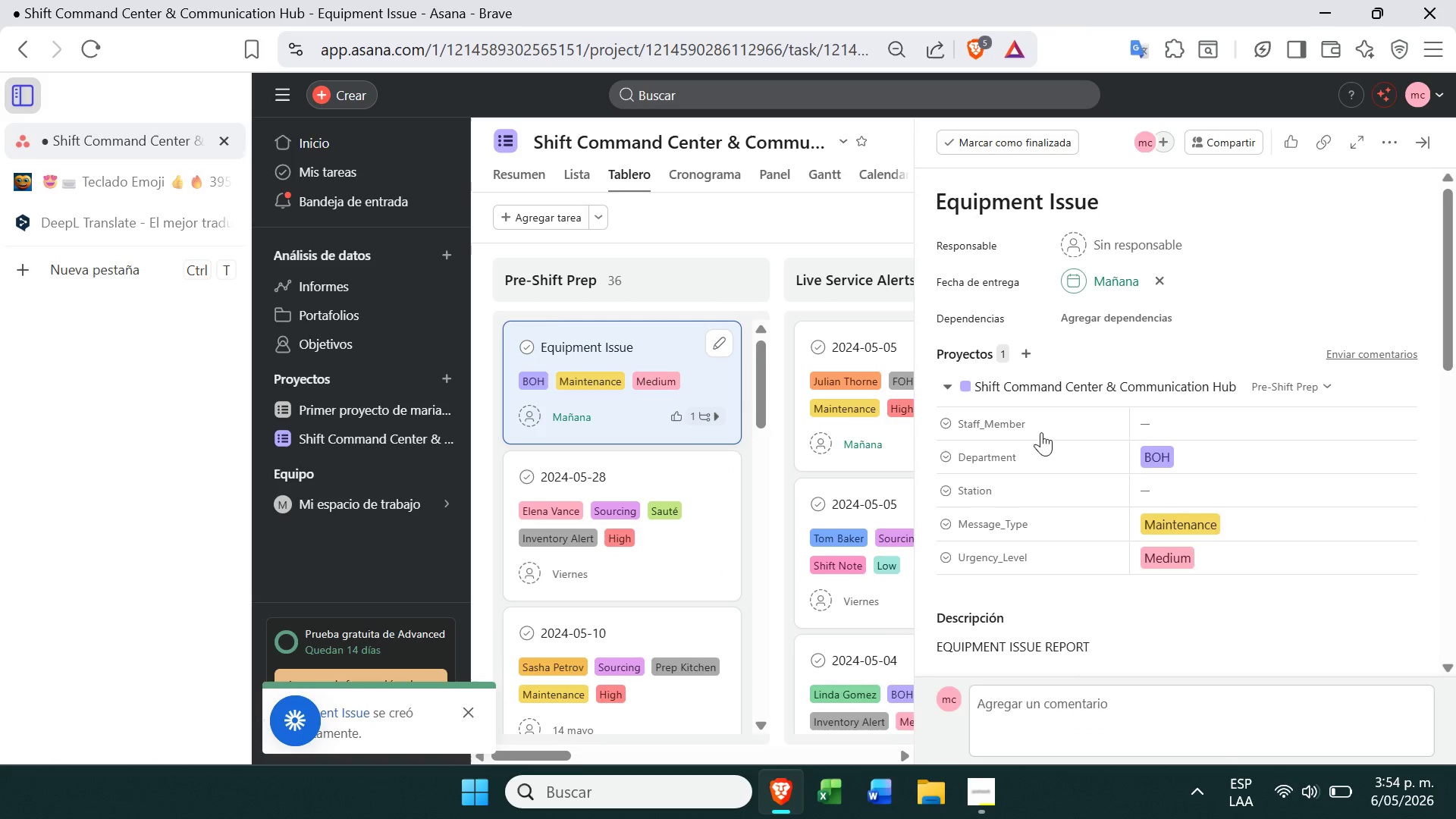 
left_click([1153, 491])
 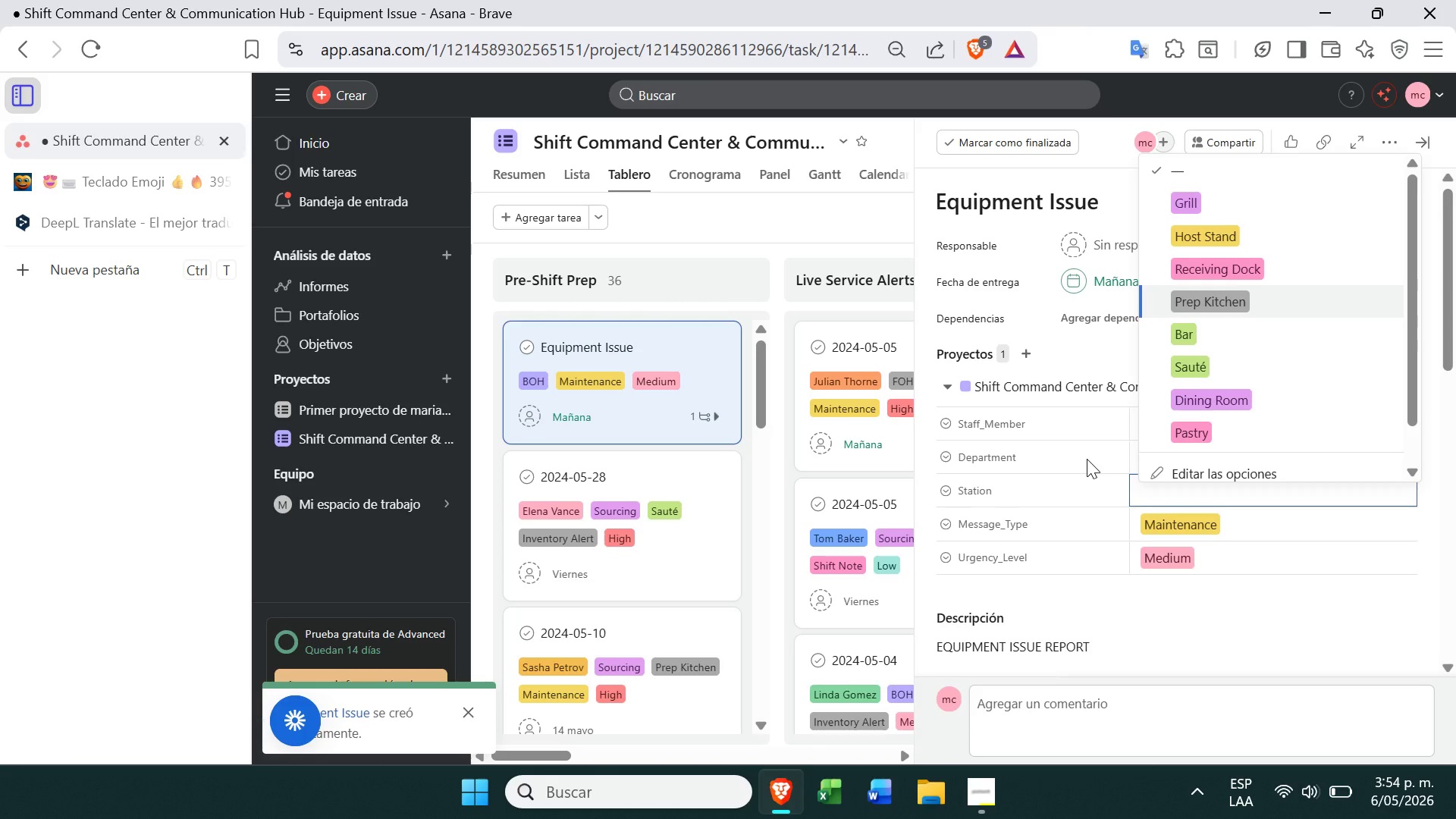 
wait(5.64)
 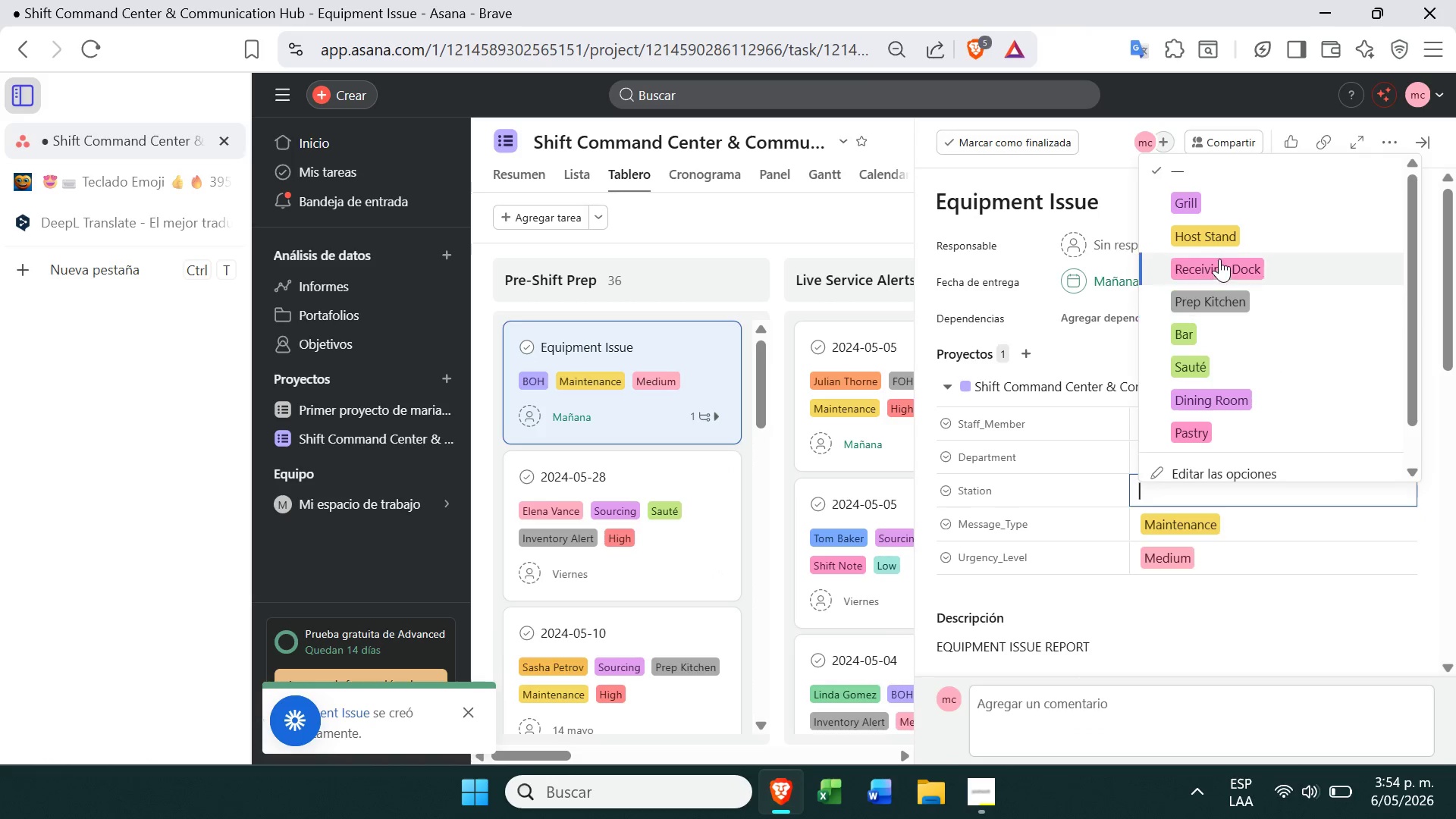 
left_click([1161, 529])
 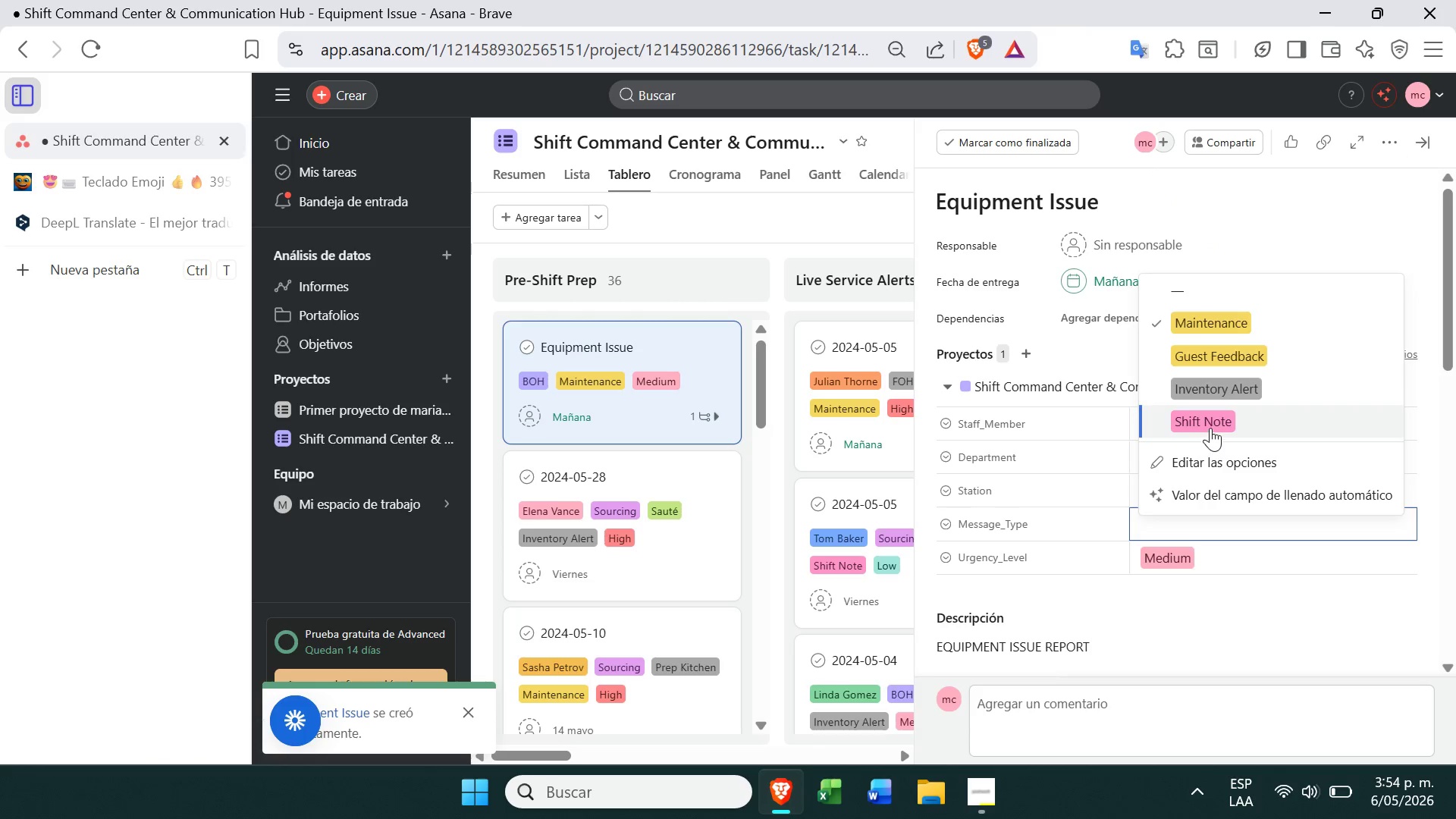 
left_click([1213, 421])
 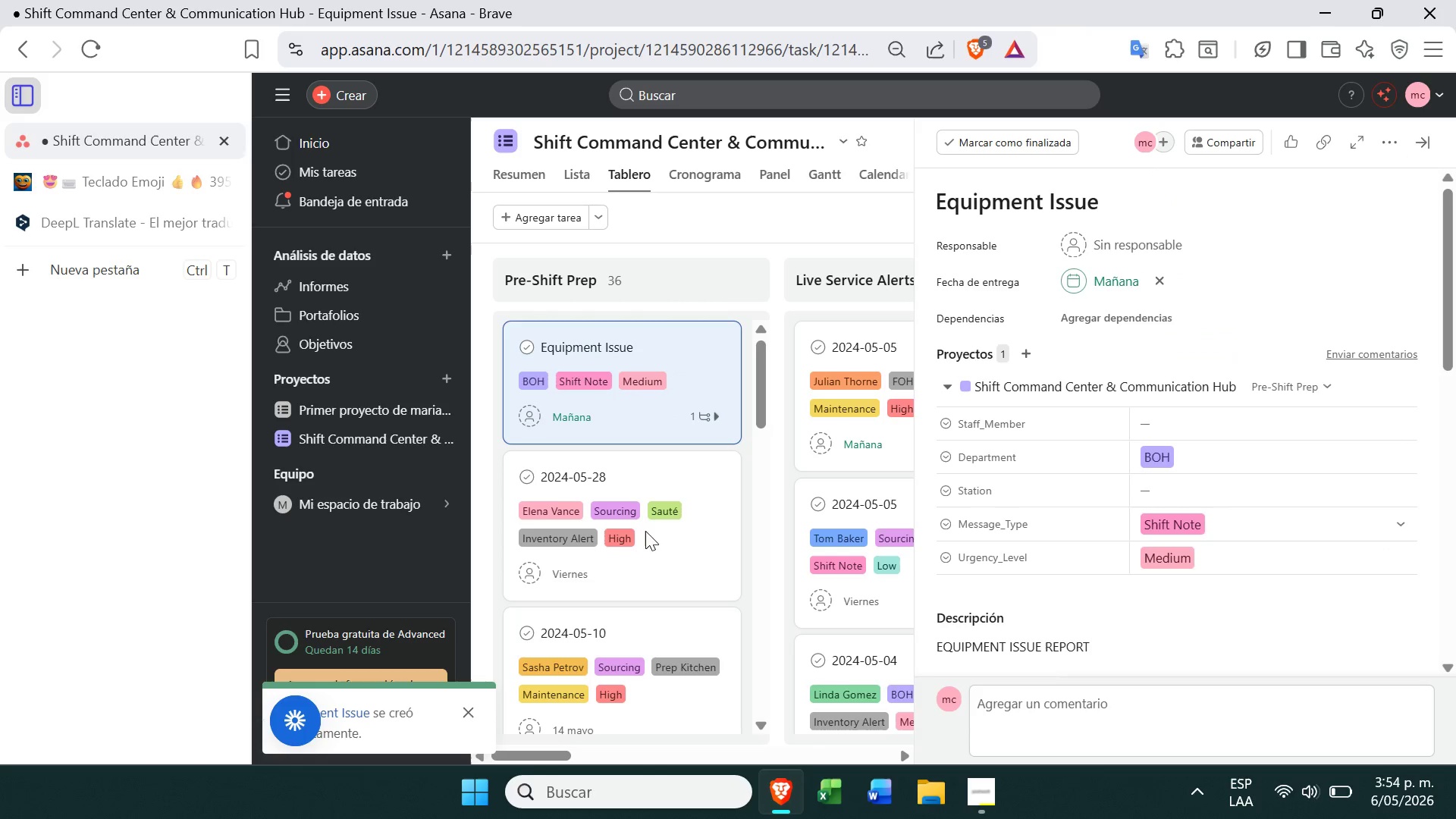 
left_click([656, 552])
 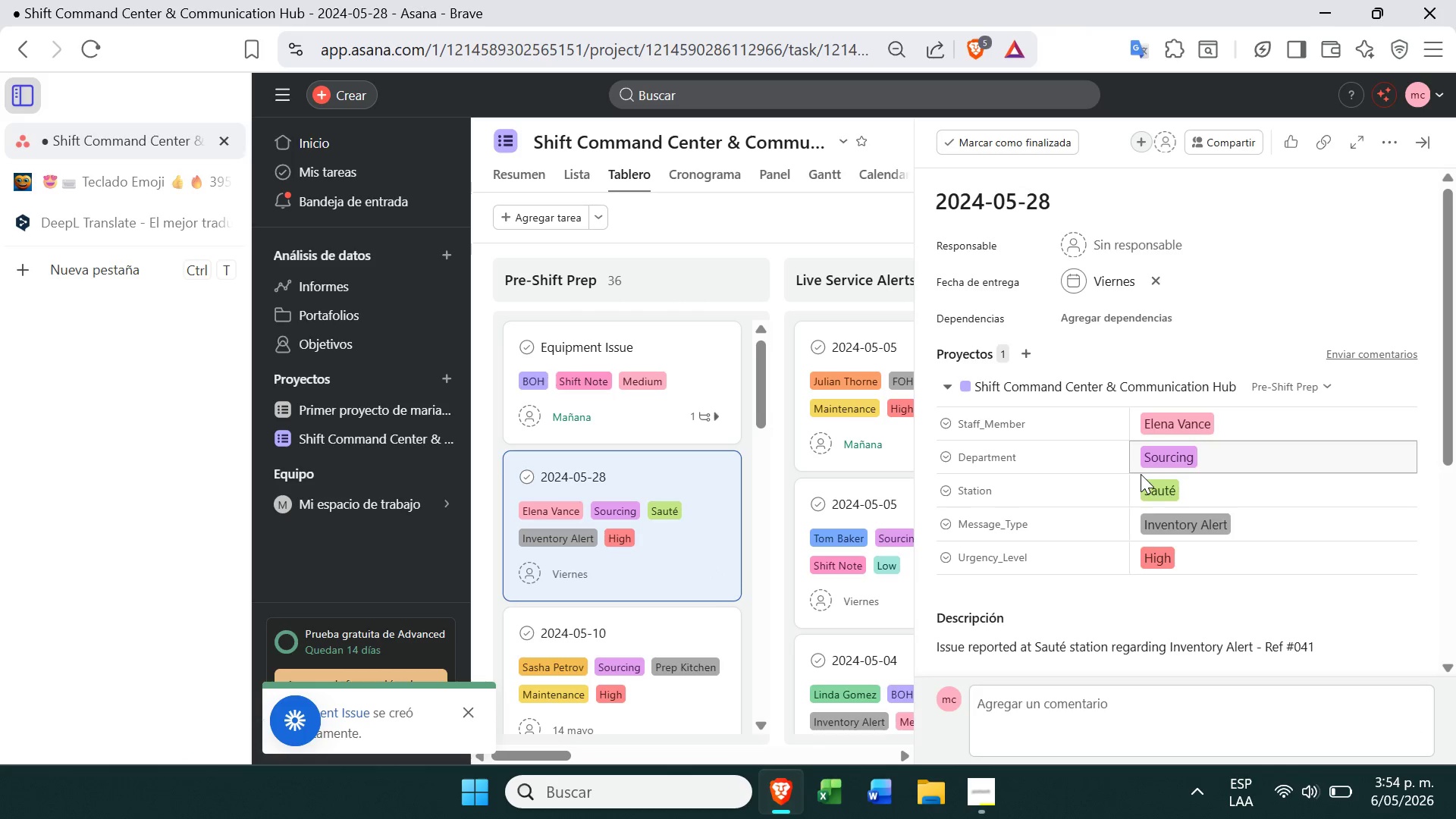 
left_click([1165, 513])
 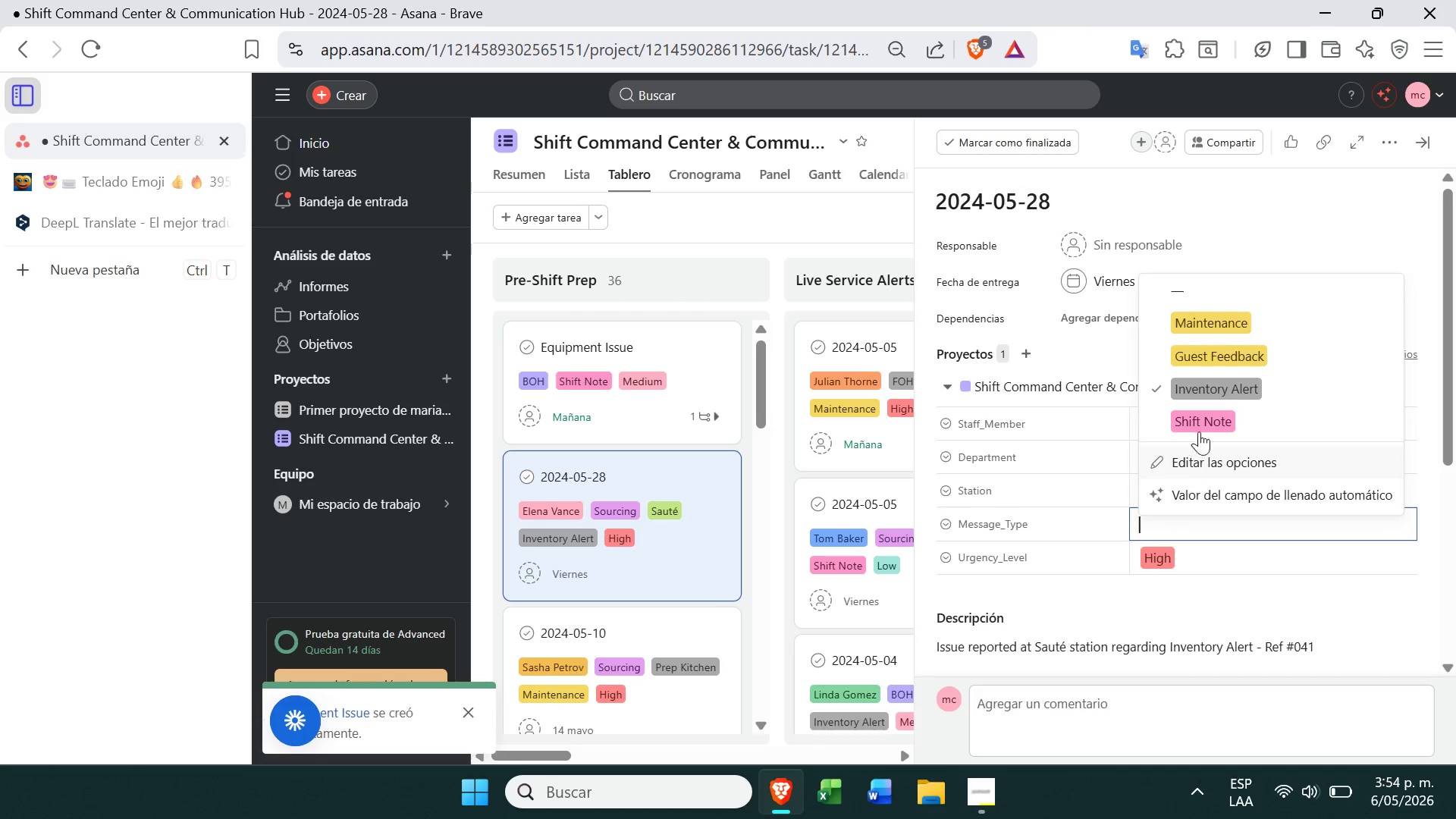 
left_click([1213, 412])
 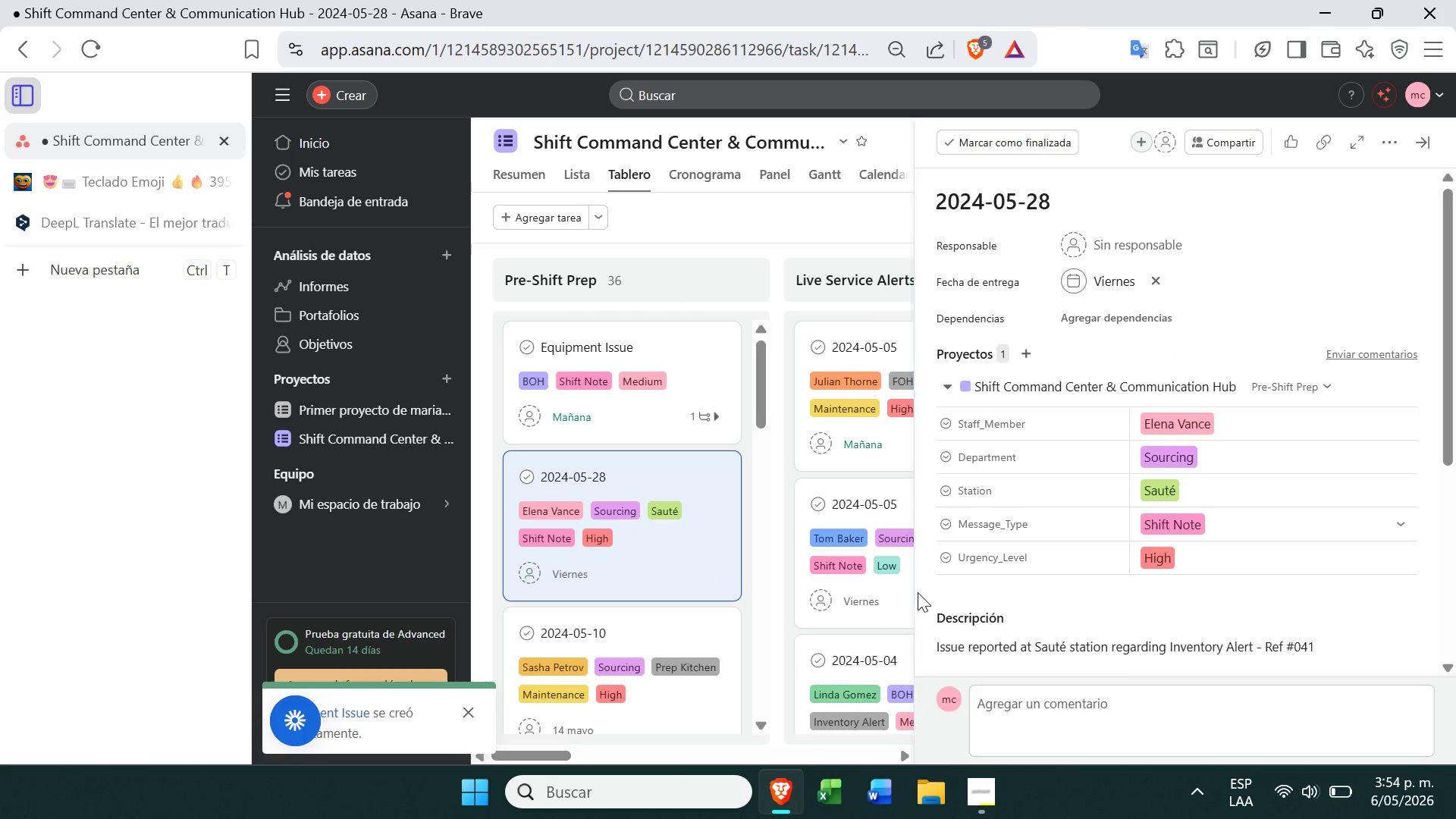 
left_click([899, 593])
 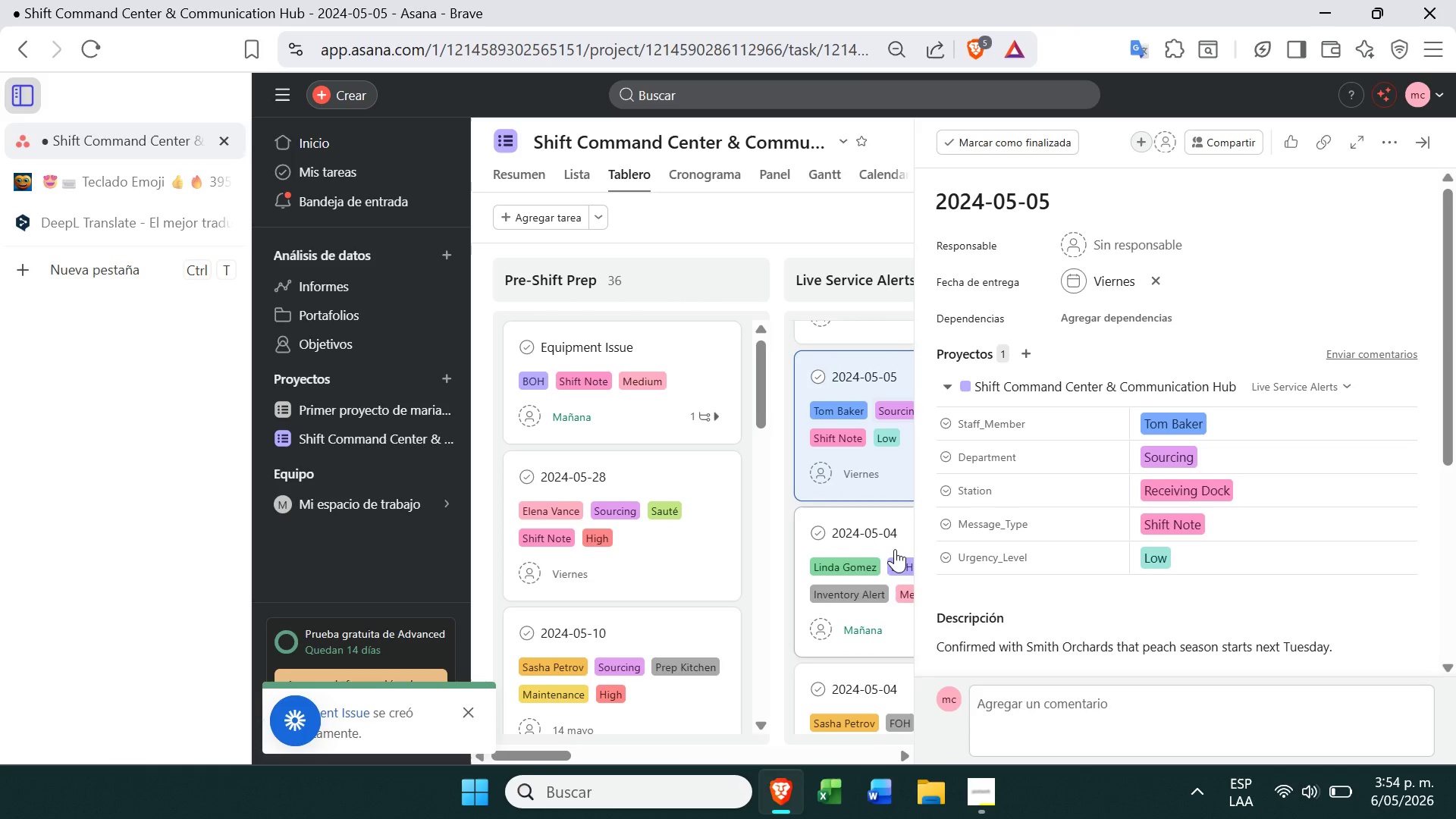 
left_click([892, 601])
 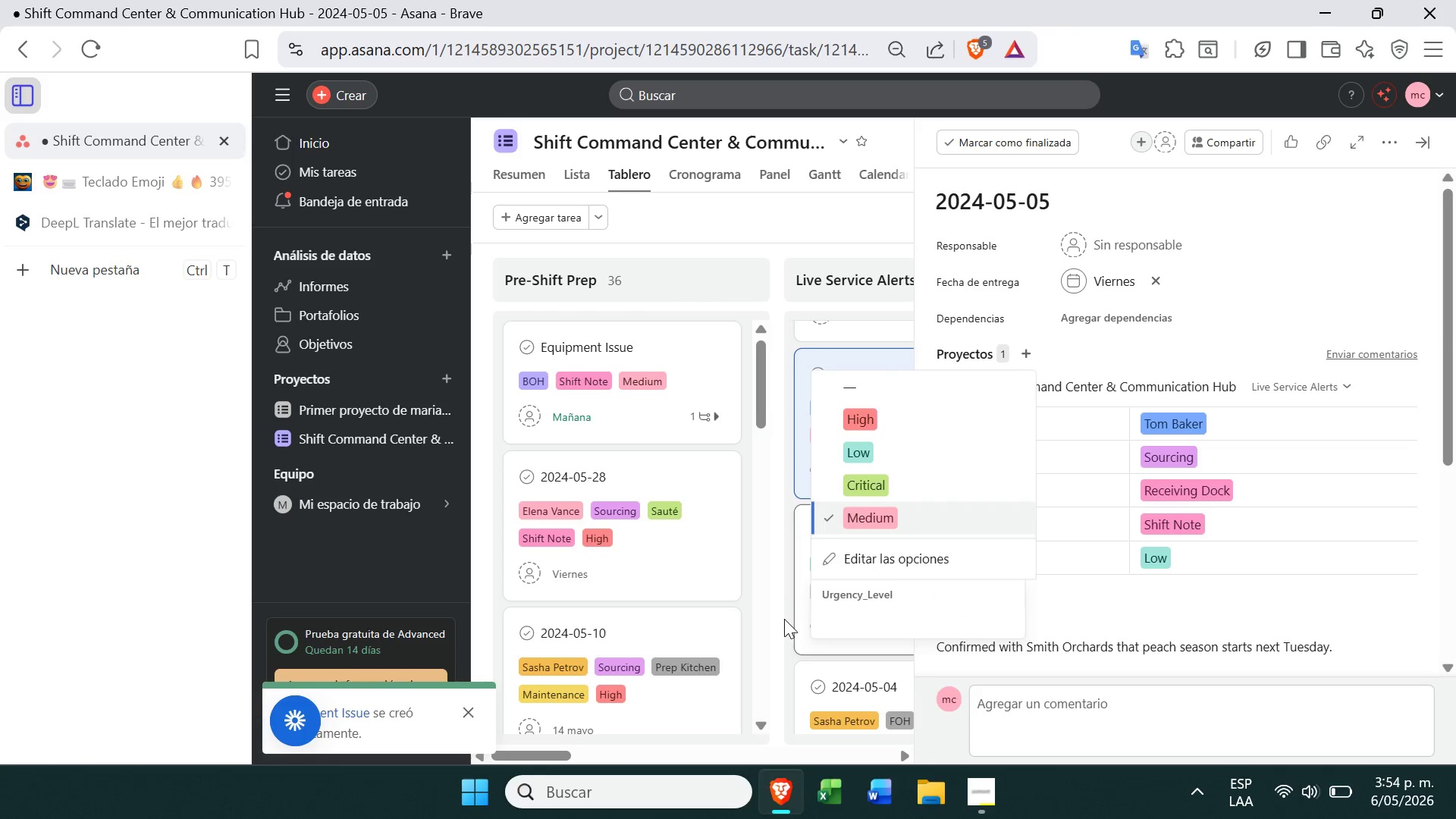 
left_click([790, 626])
 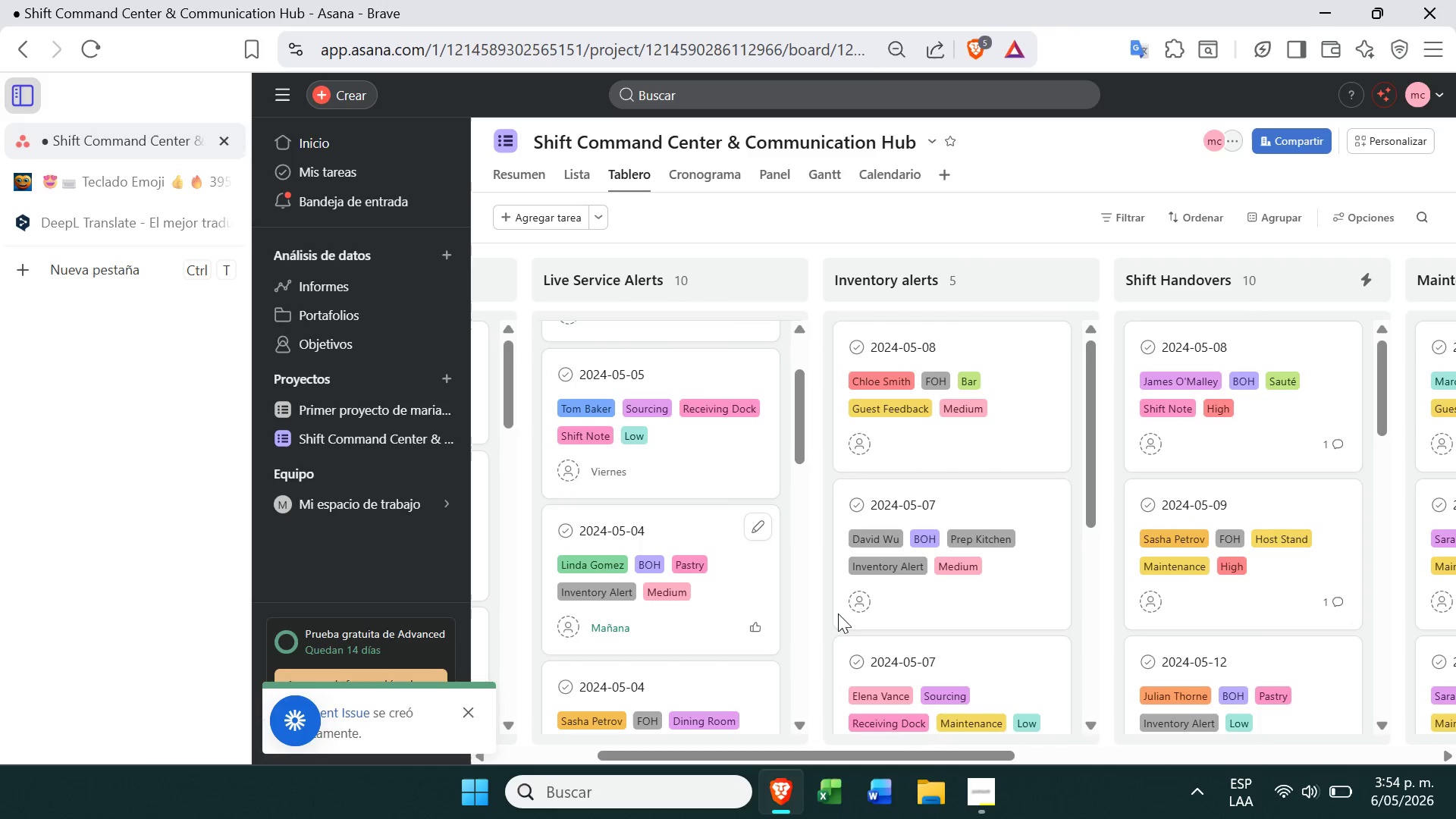 
left_click([979, 594])
 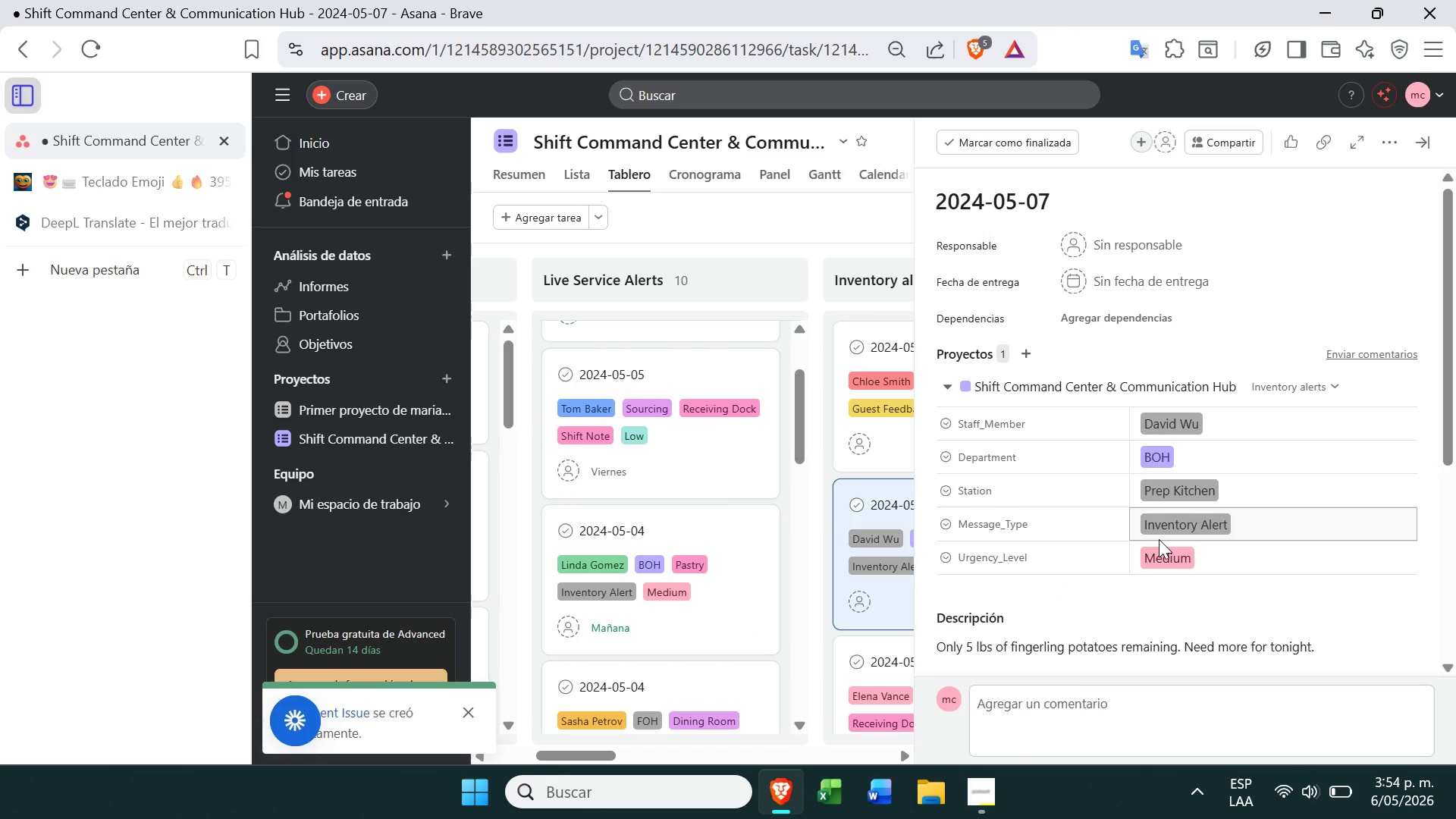 
left_click([1175, 532])
 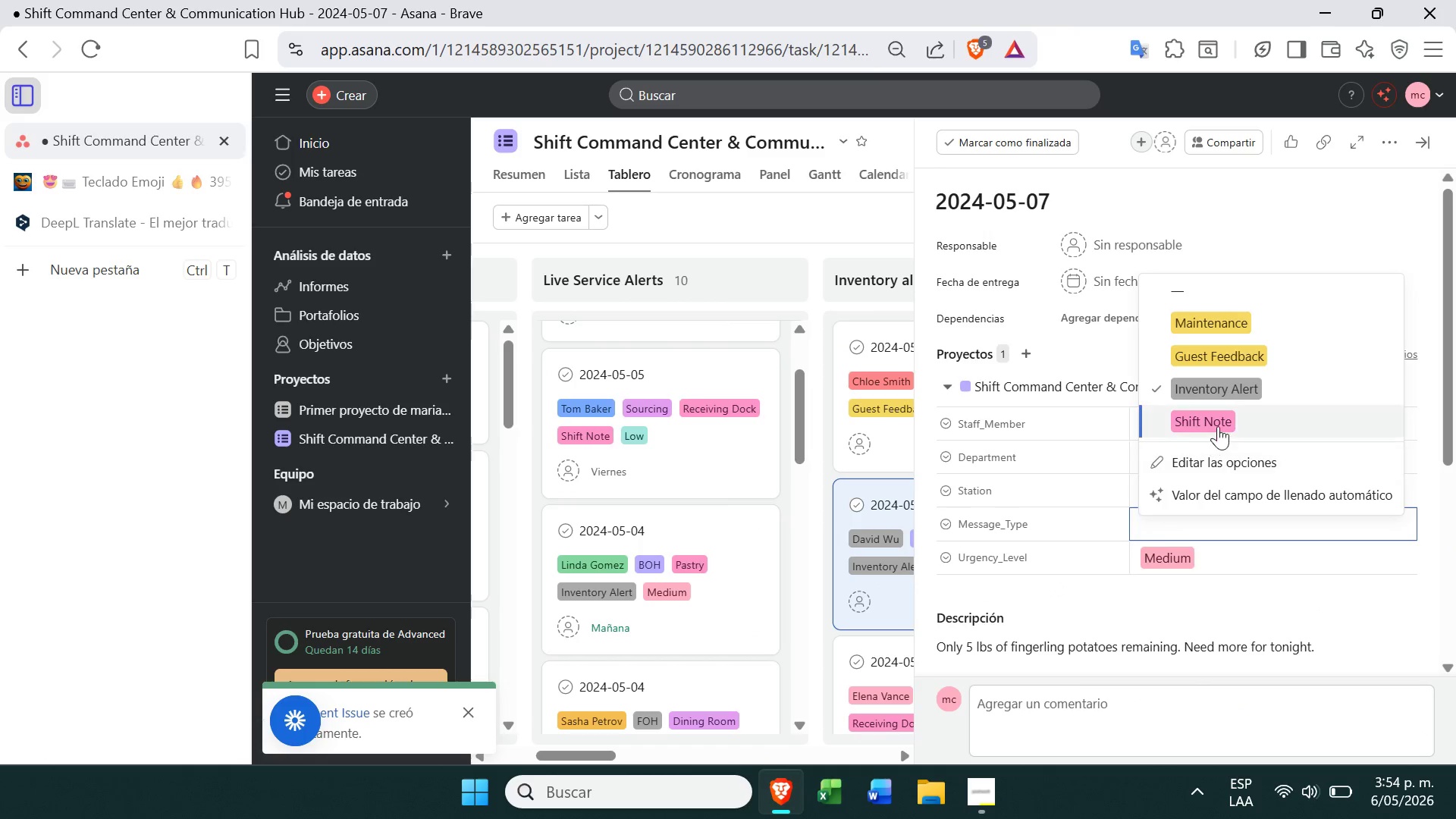 
left_click([1219, 419])
 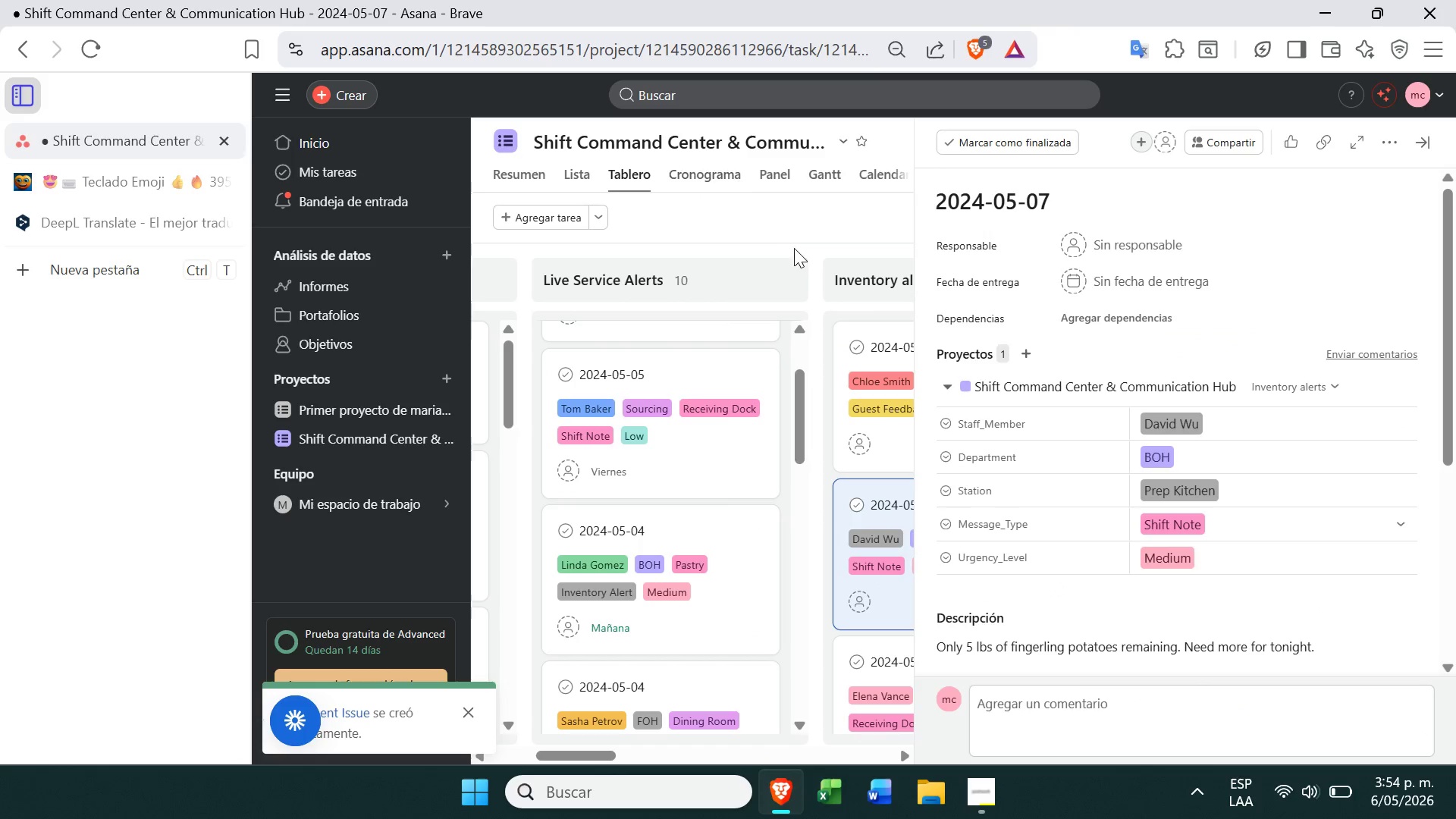 
left_click([801, 246])
 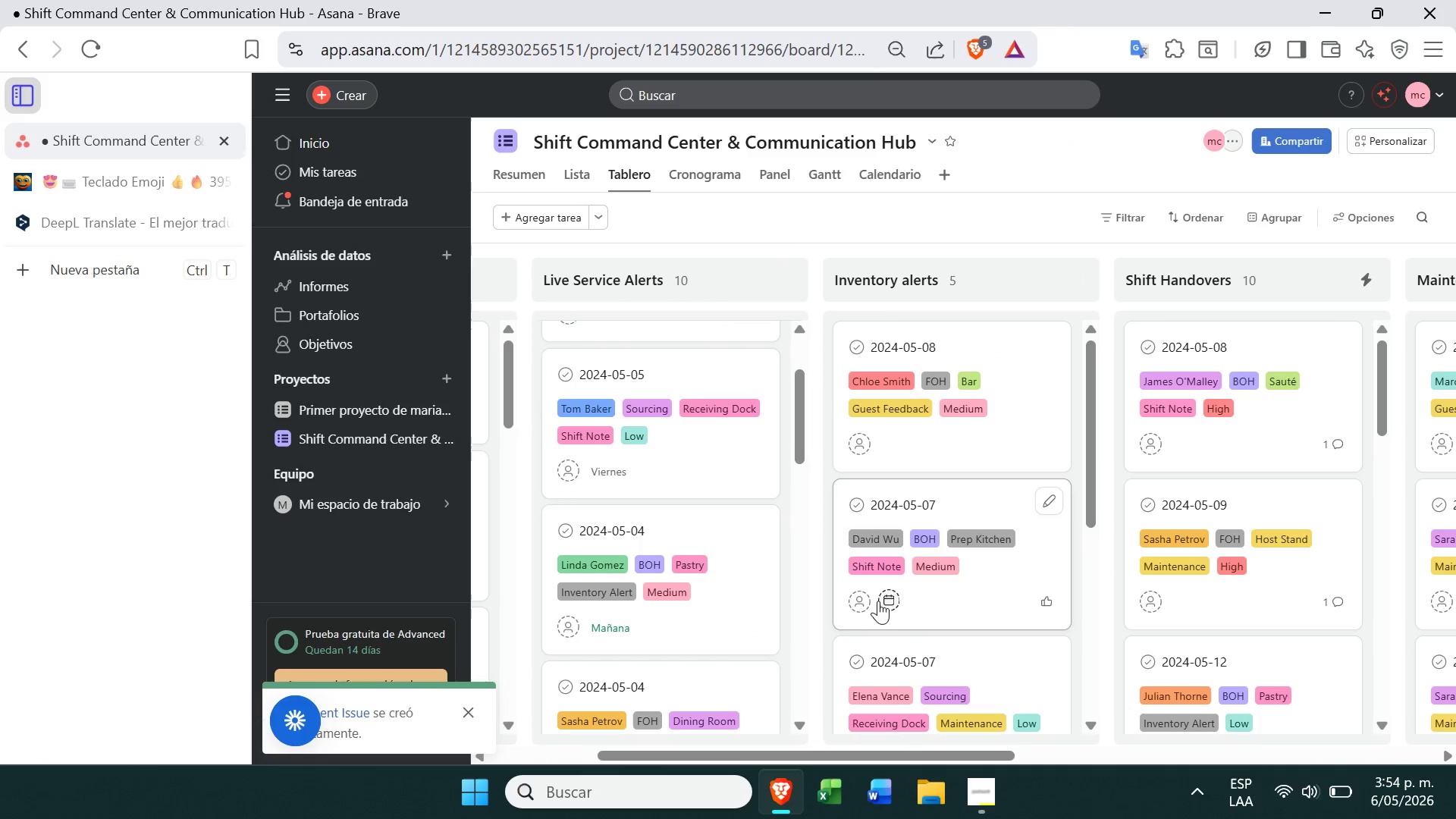 
left_click([883, 596])
 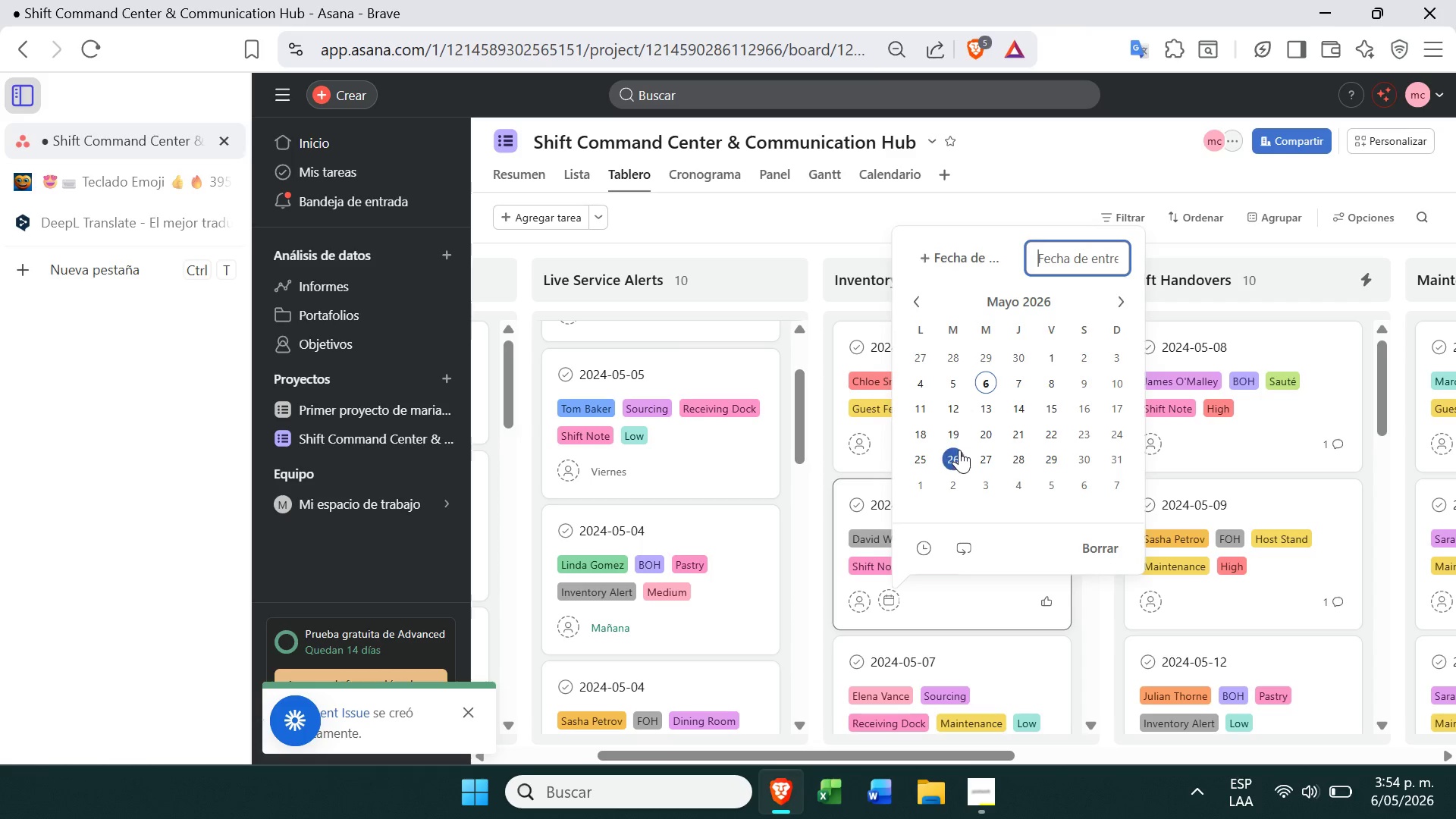 
left_click([1015, 388])
 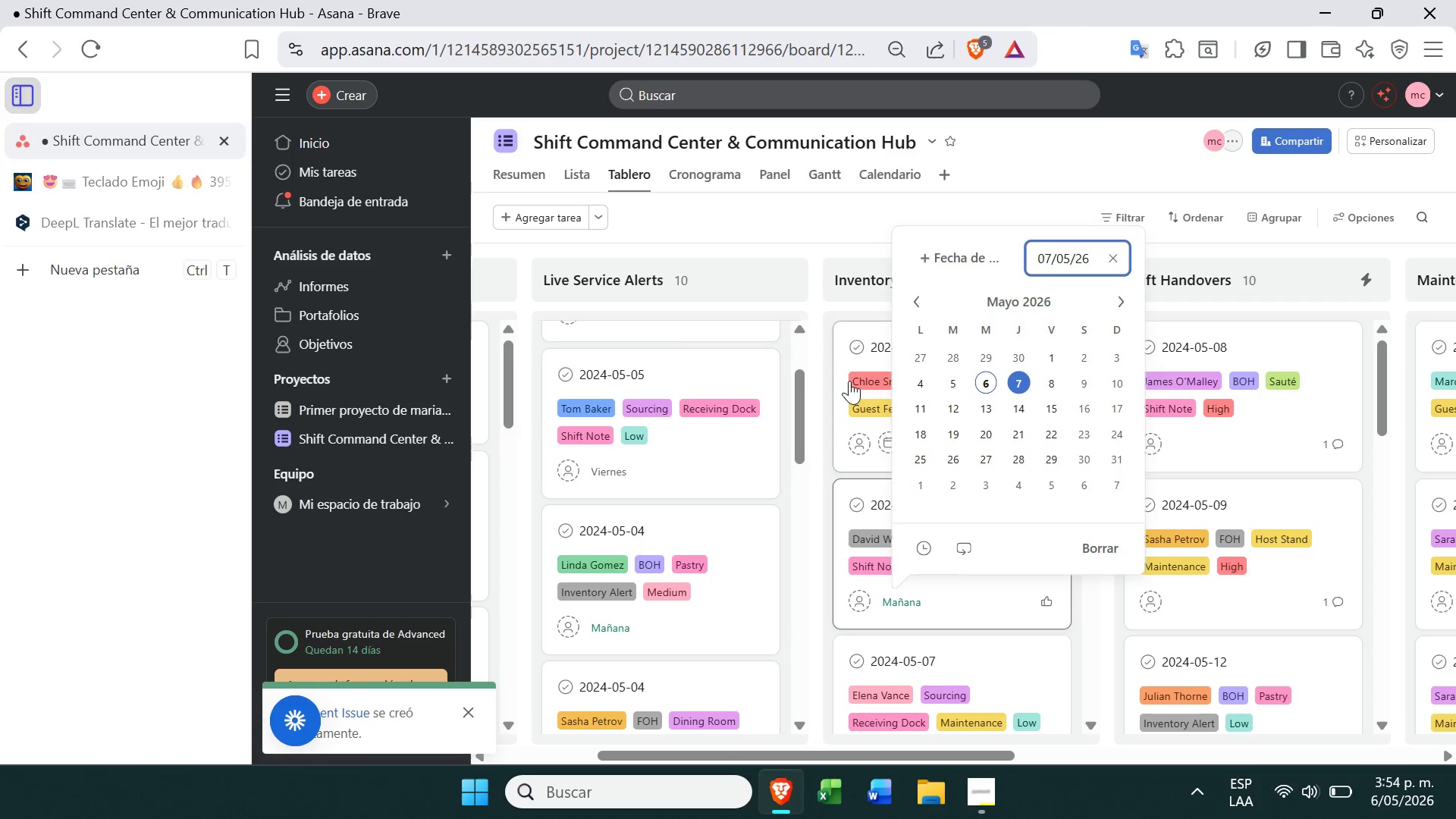 
left_click([843, 246])
 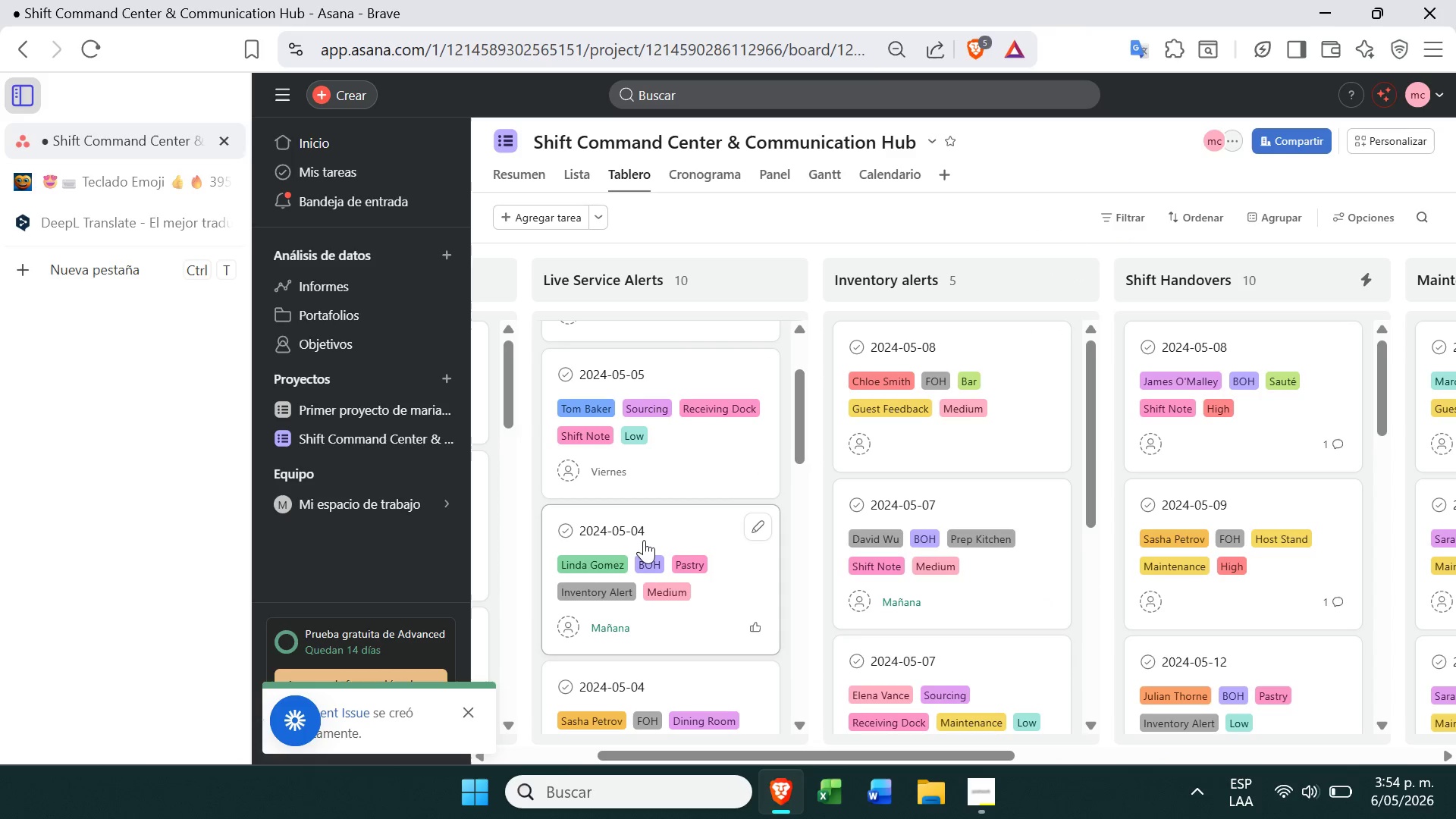 
left_click([564, 467])
 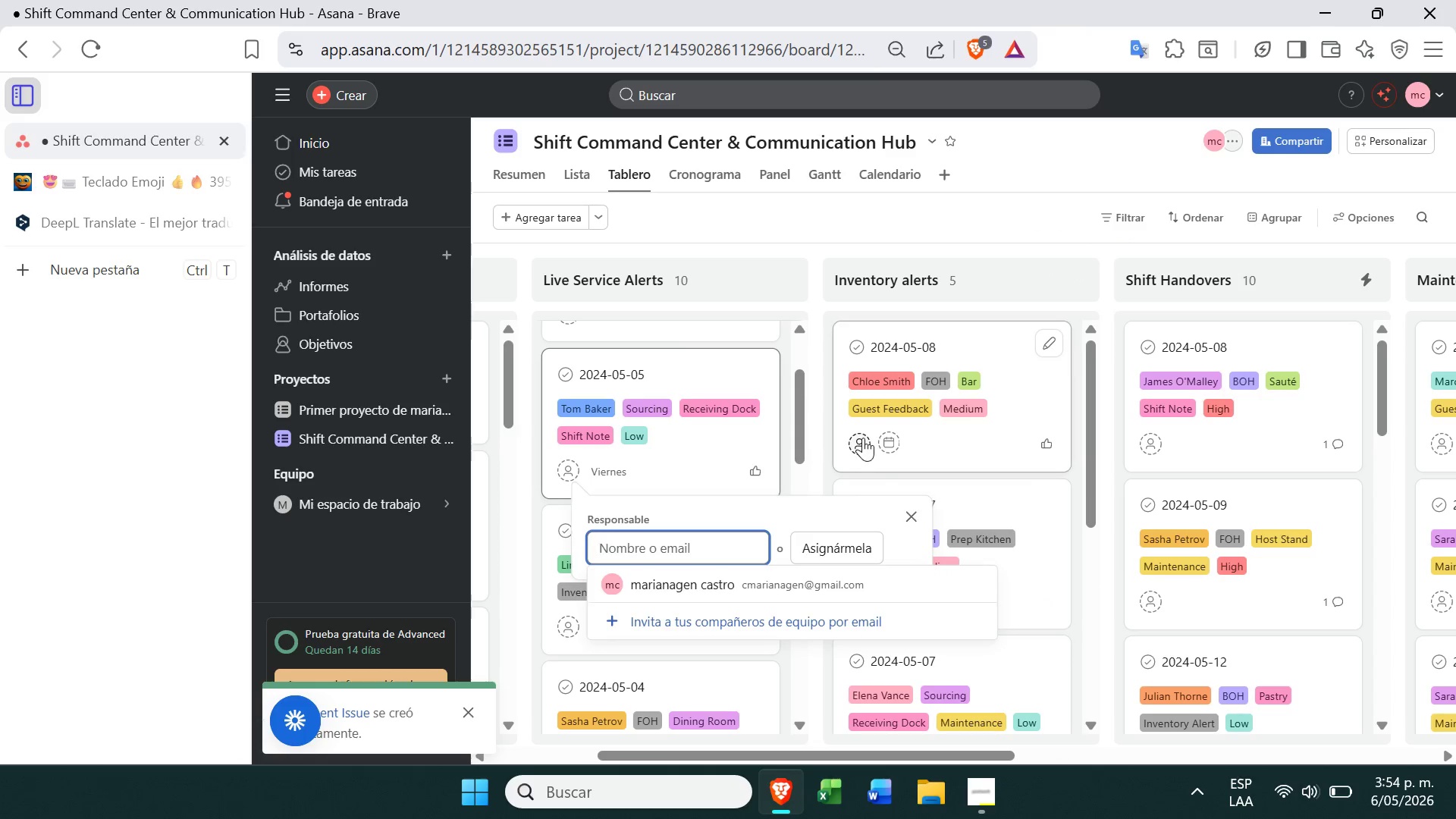 
left_click([901, 505])
 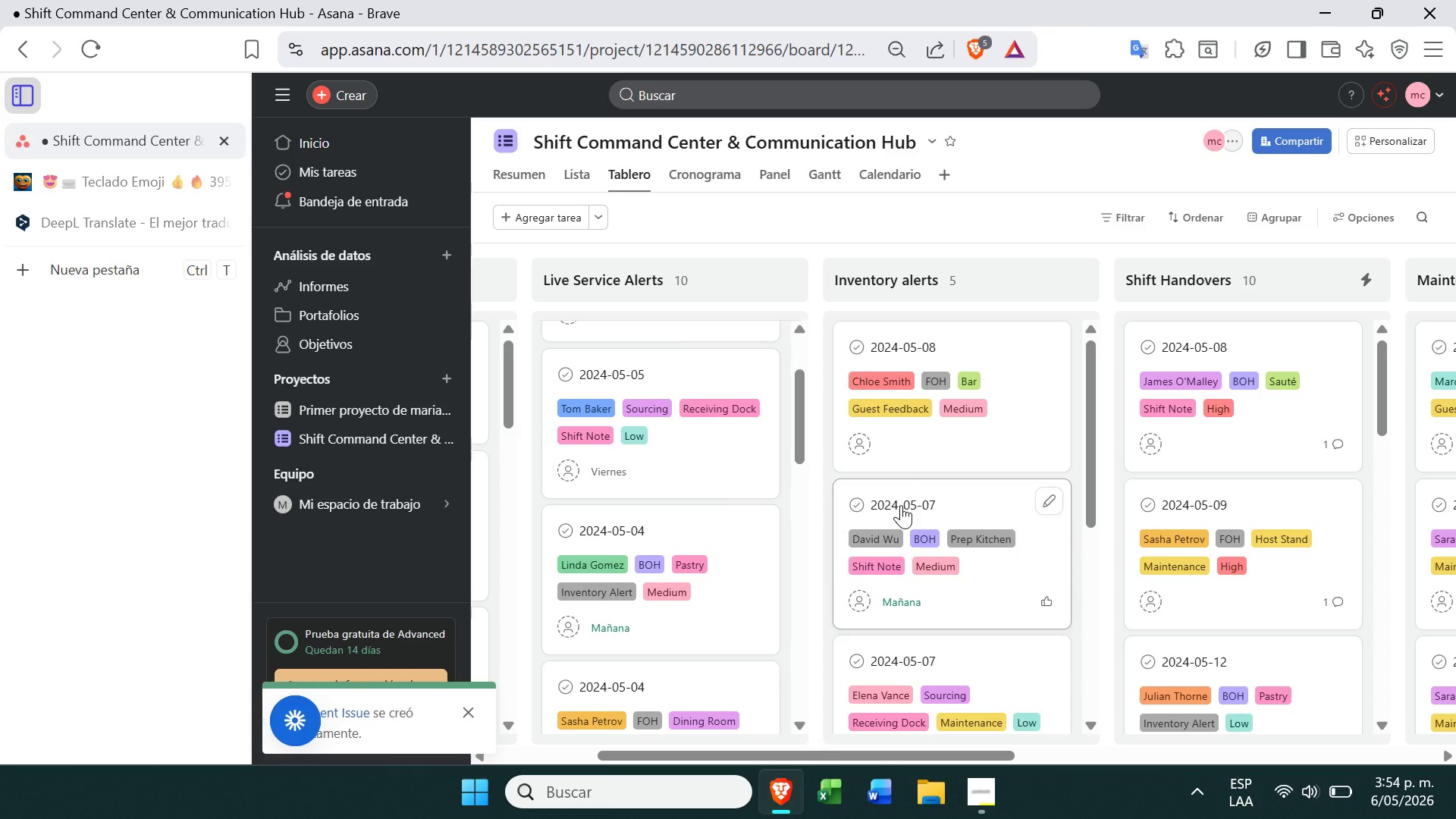 
mouse_move([912, 499])
 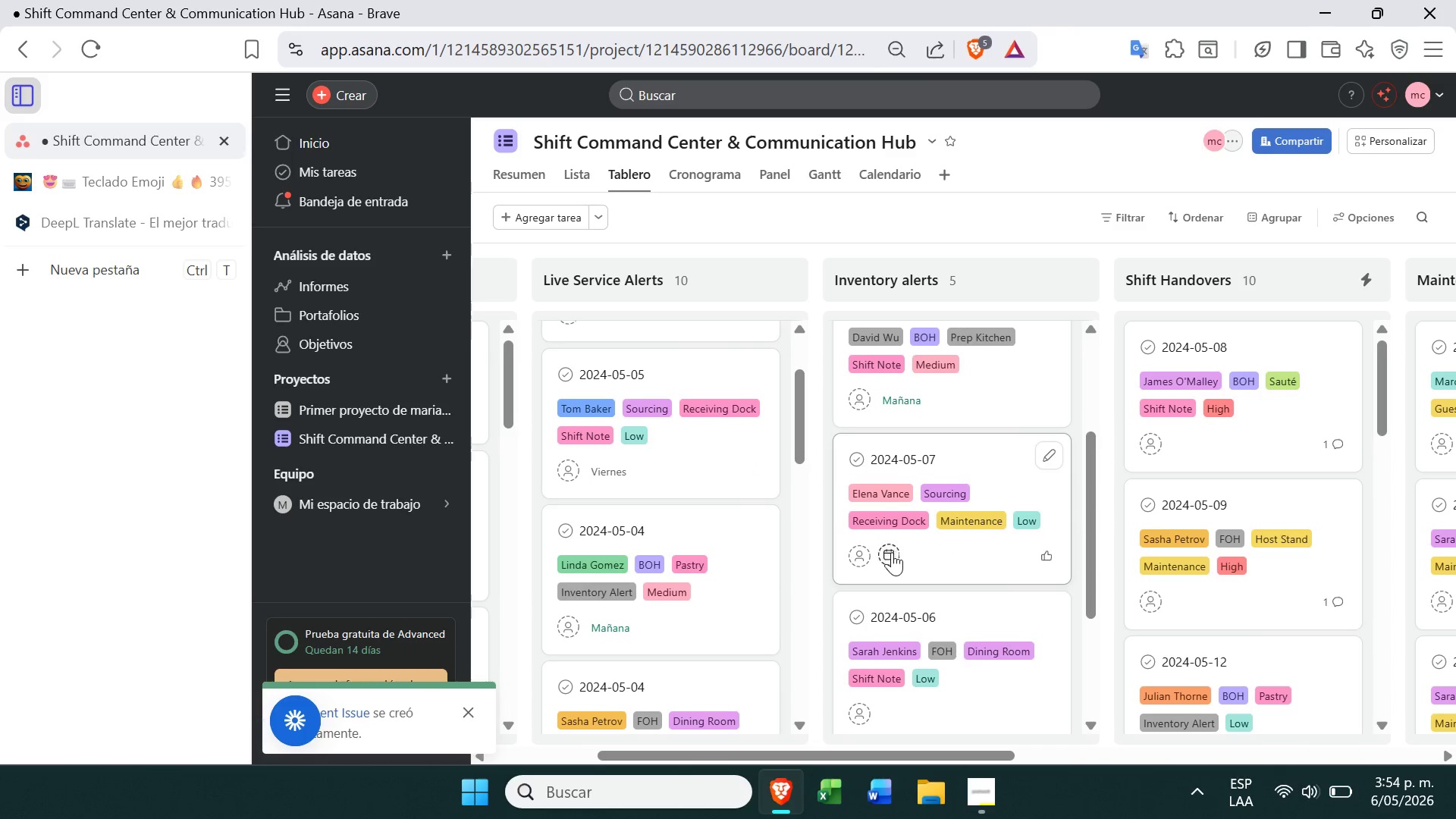 
left_click([891, 554])
 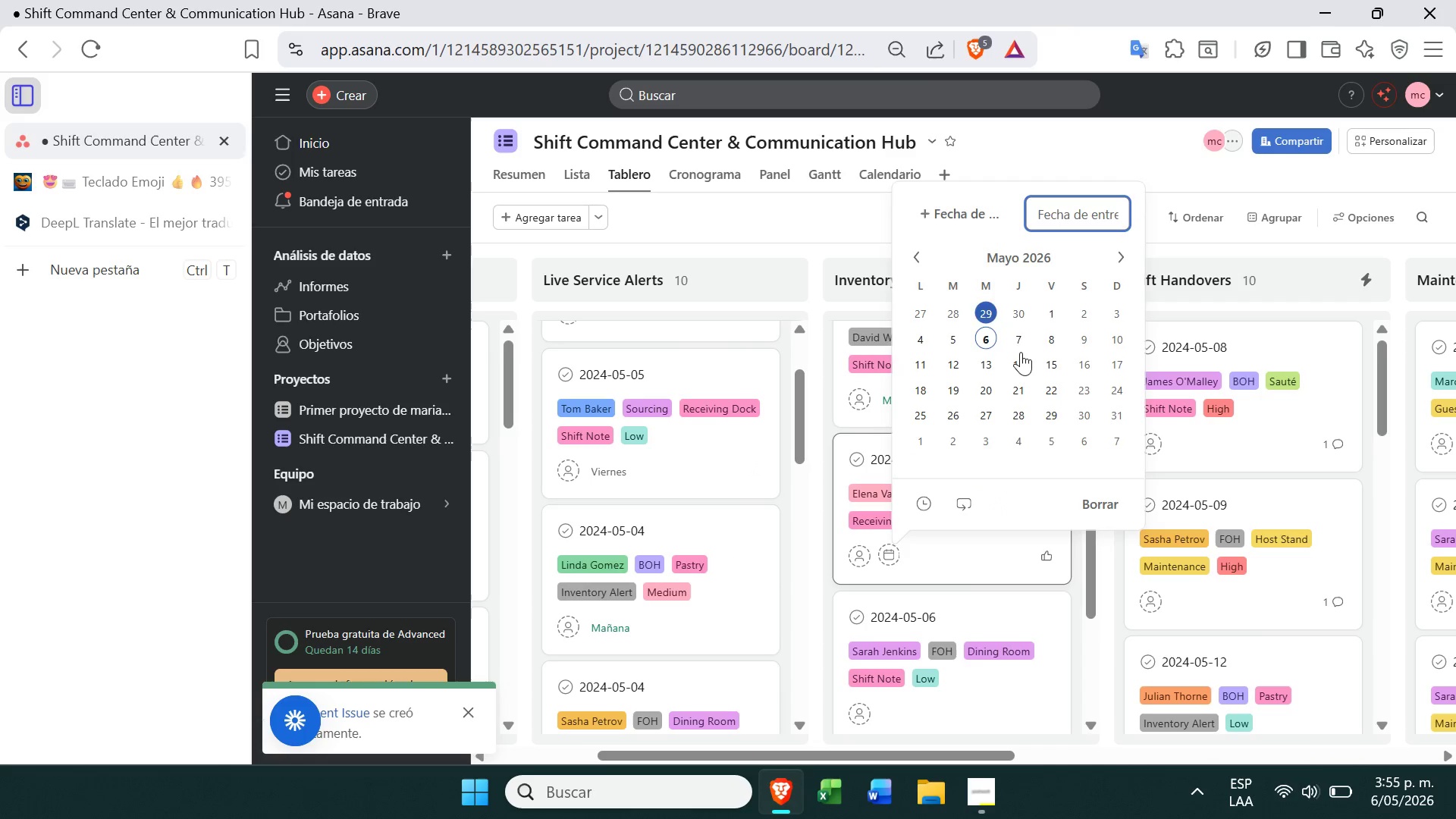 
left_click([1018, 359])
 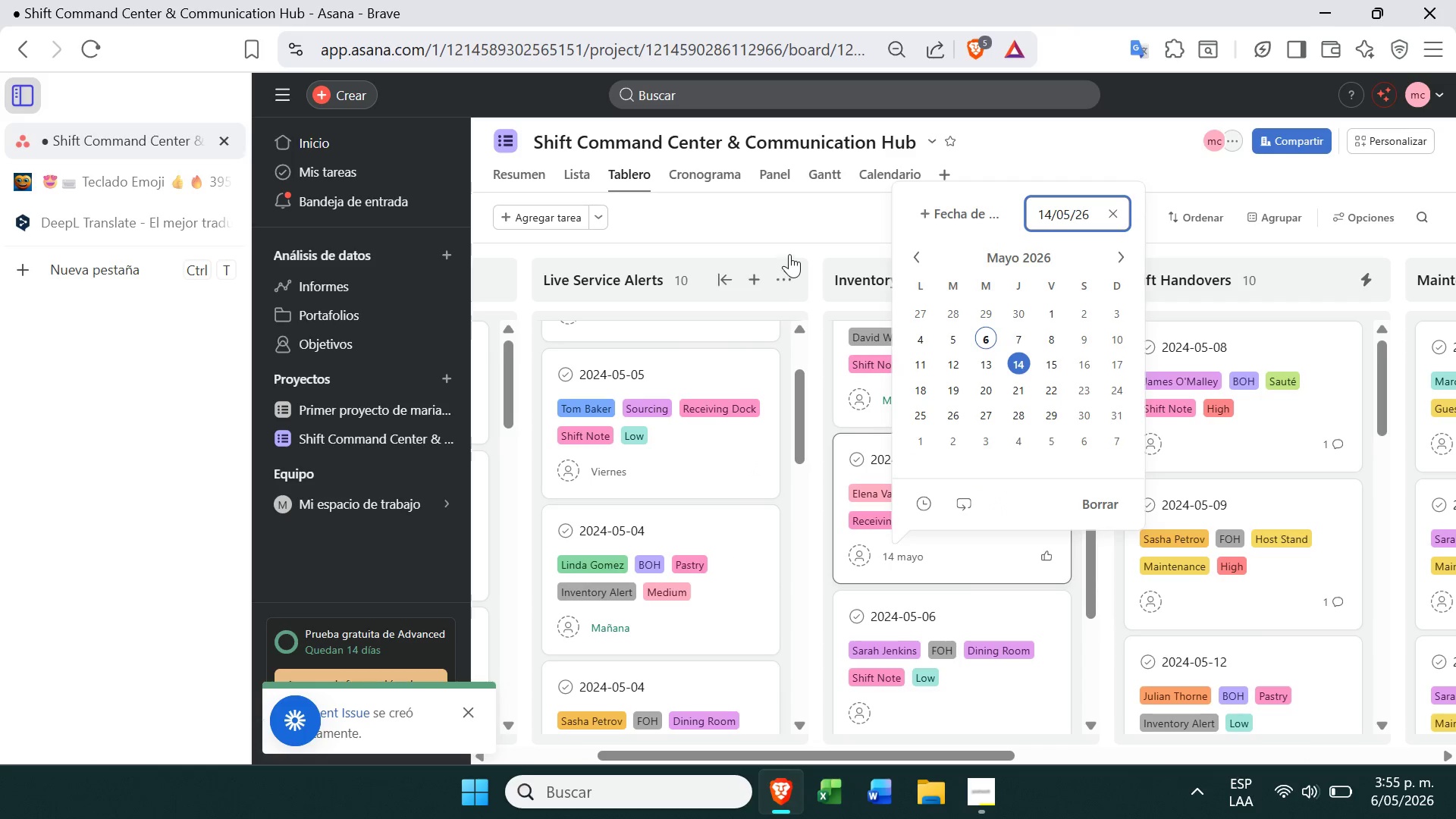 
left_click([814, 238])